 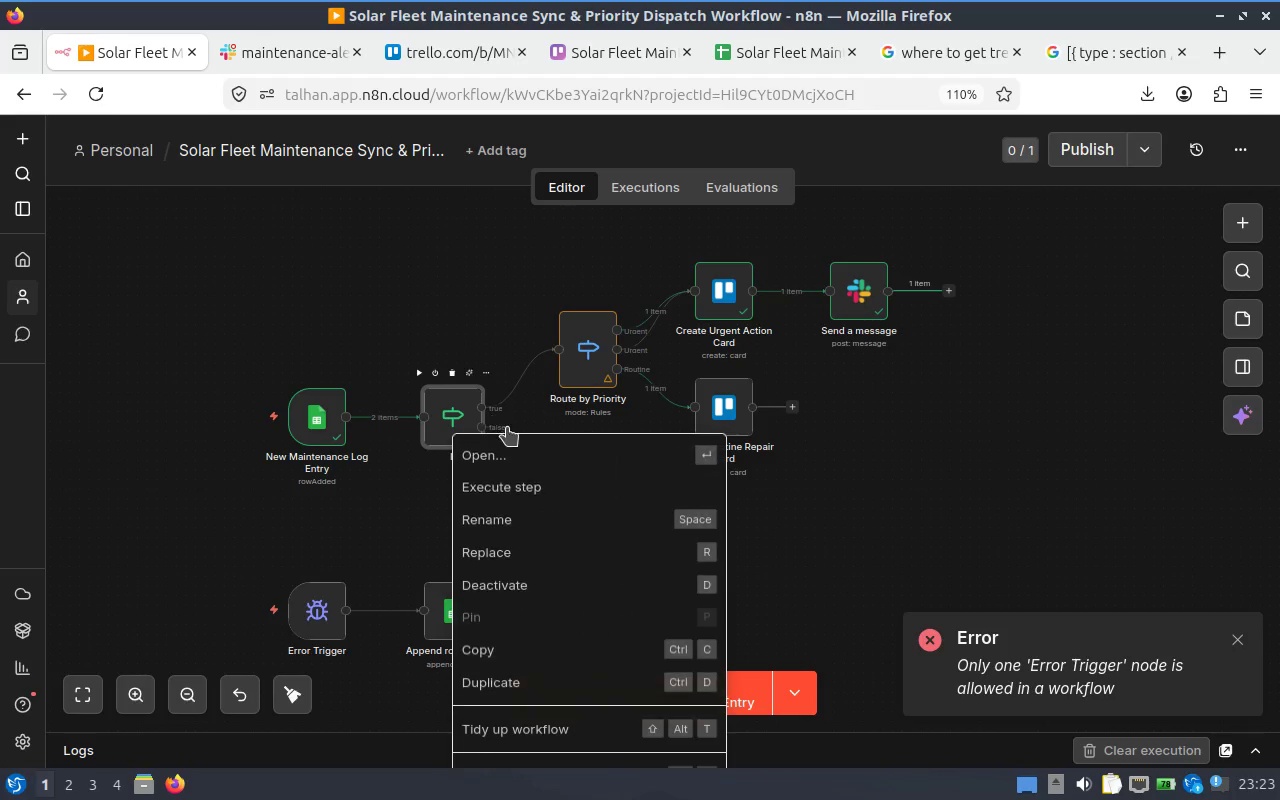 
left_click([507, 531])
 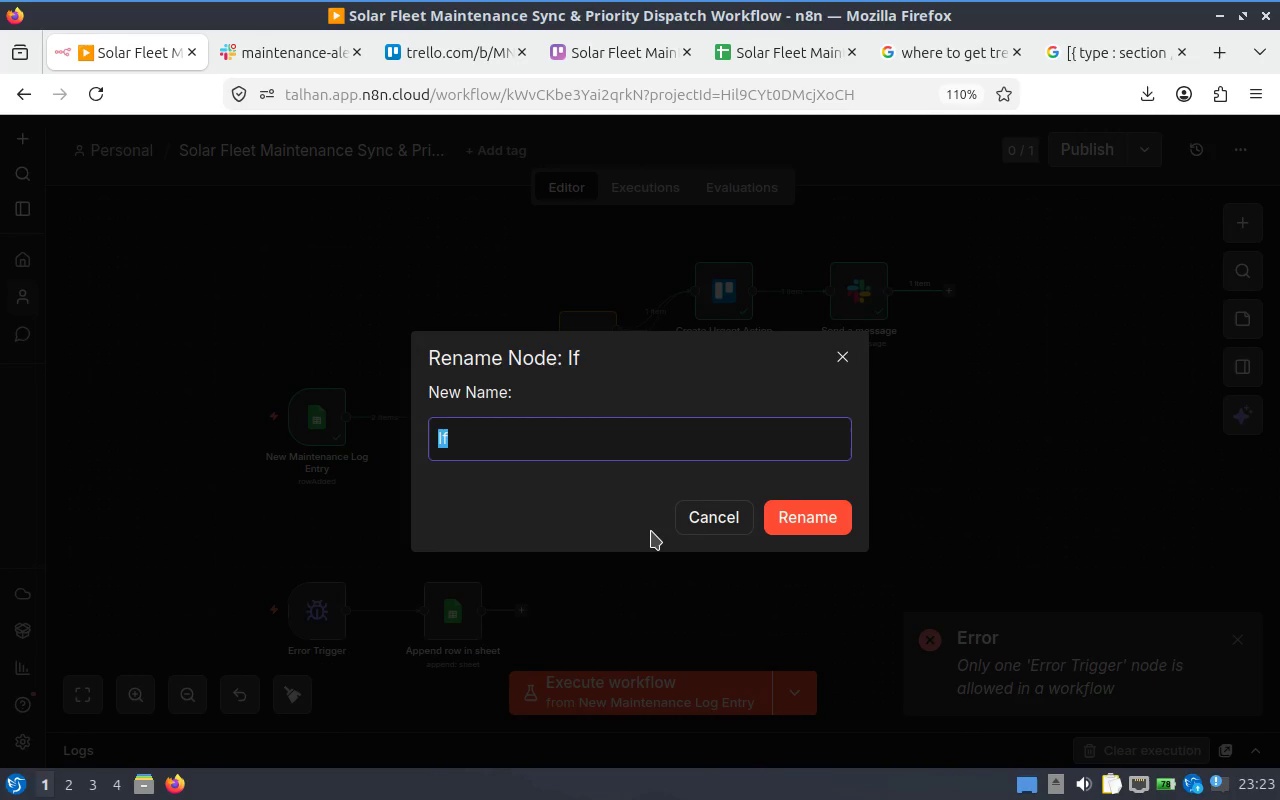 
type(Validate All Fields Exists)
 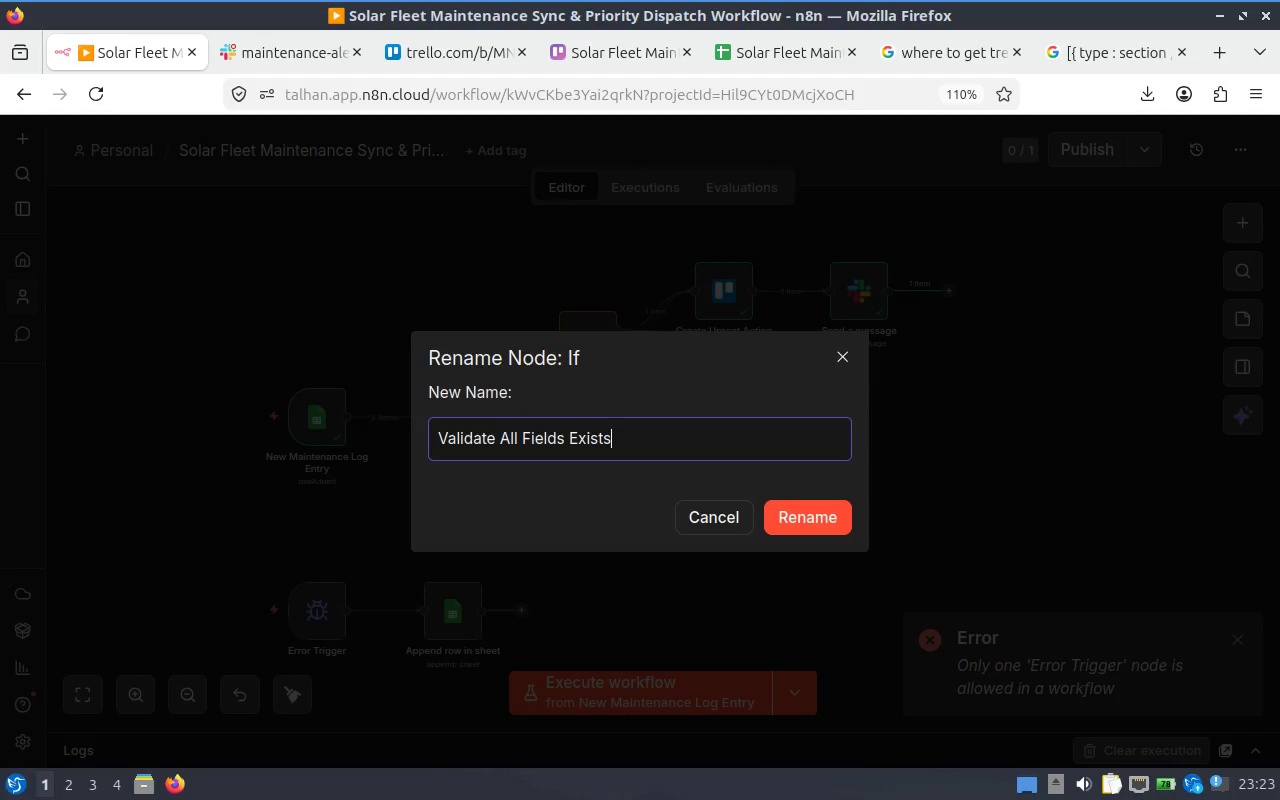 
wait(10.21)
 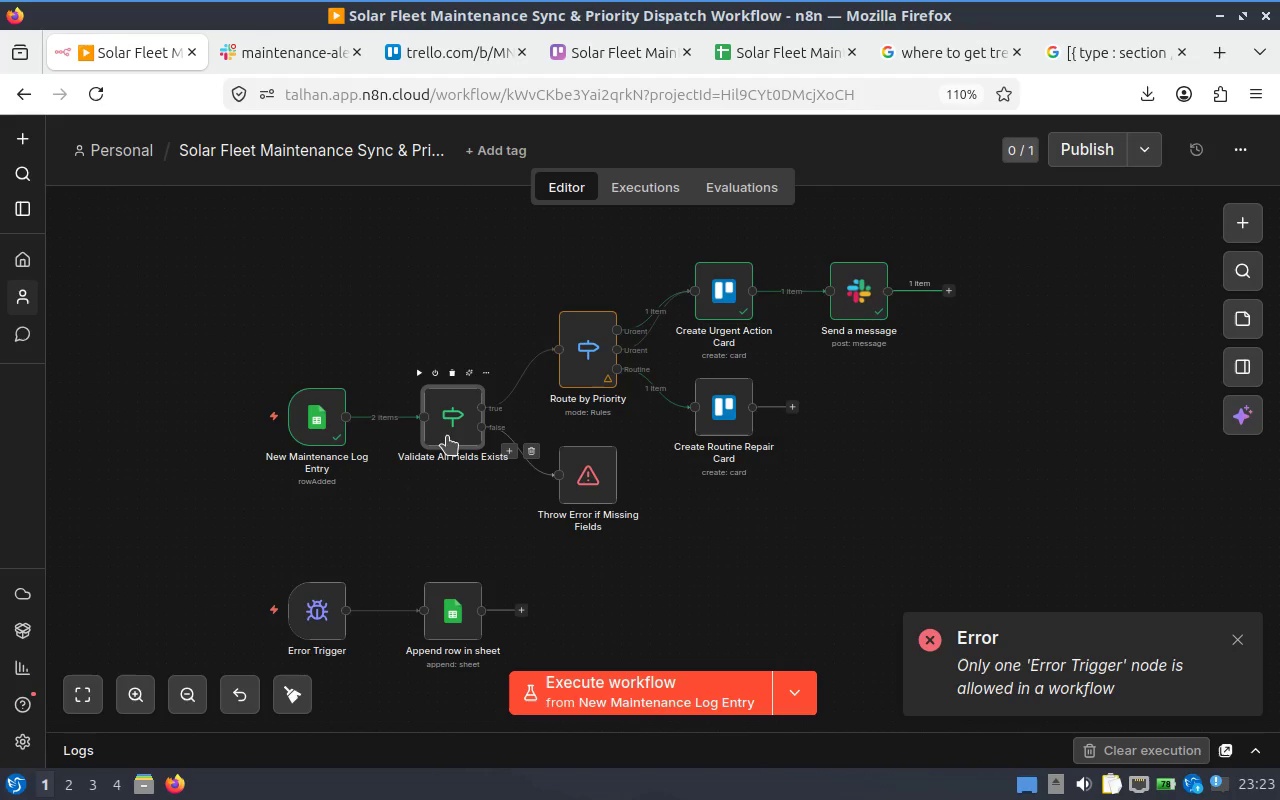 
left_click([662, 688])
 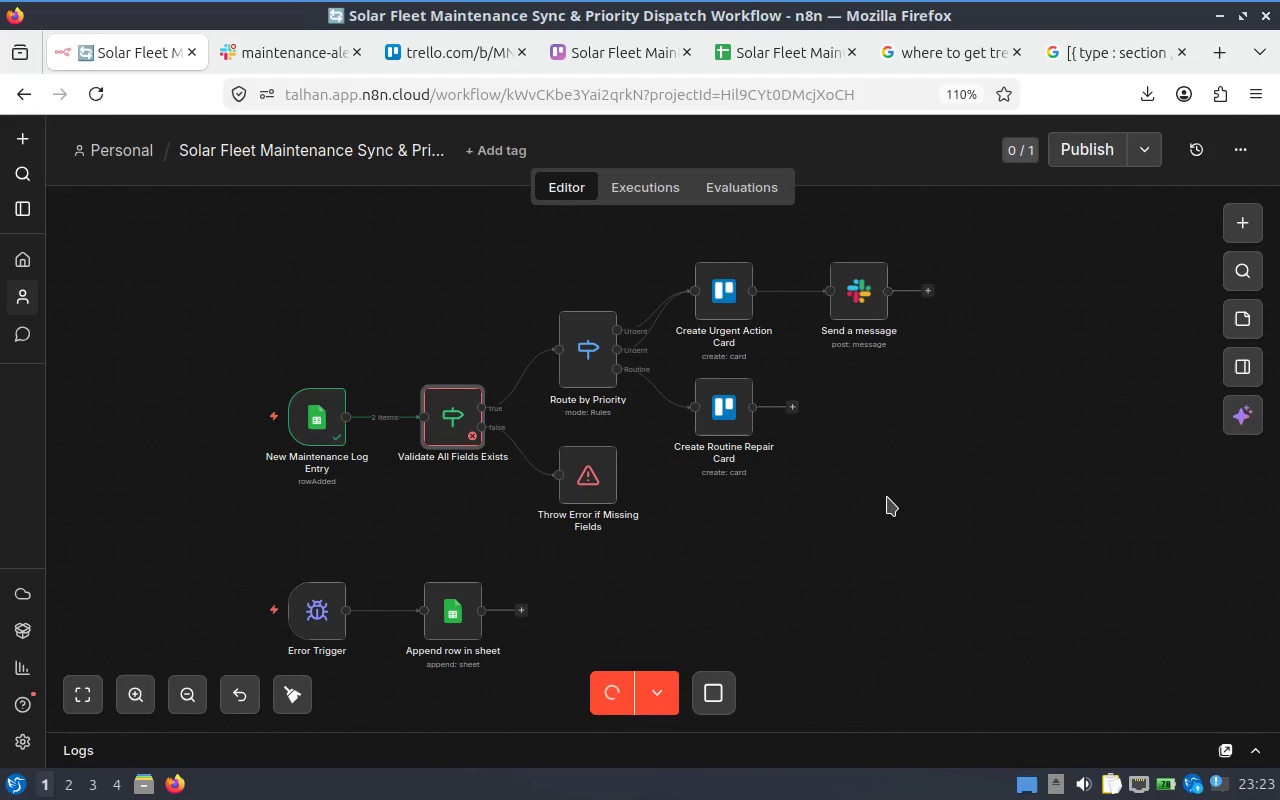 
wait(8.4)
 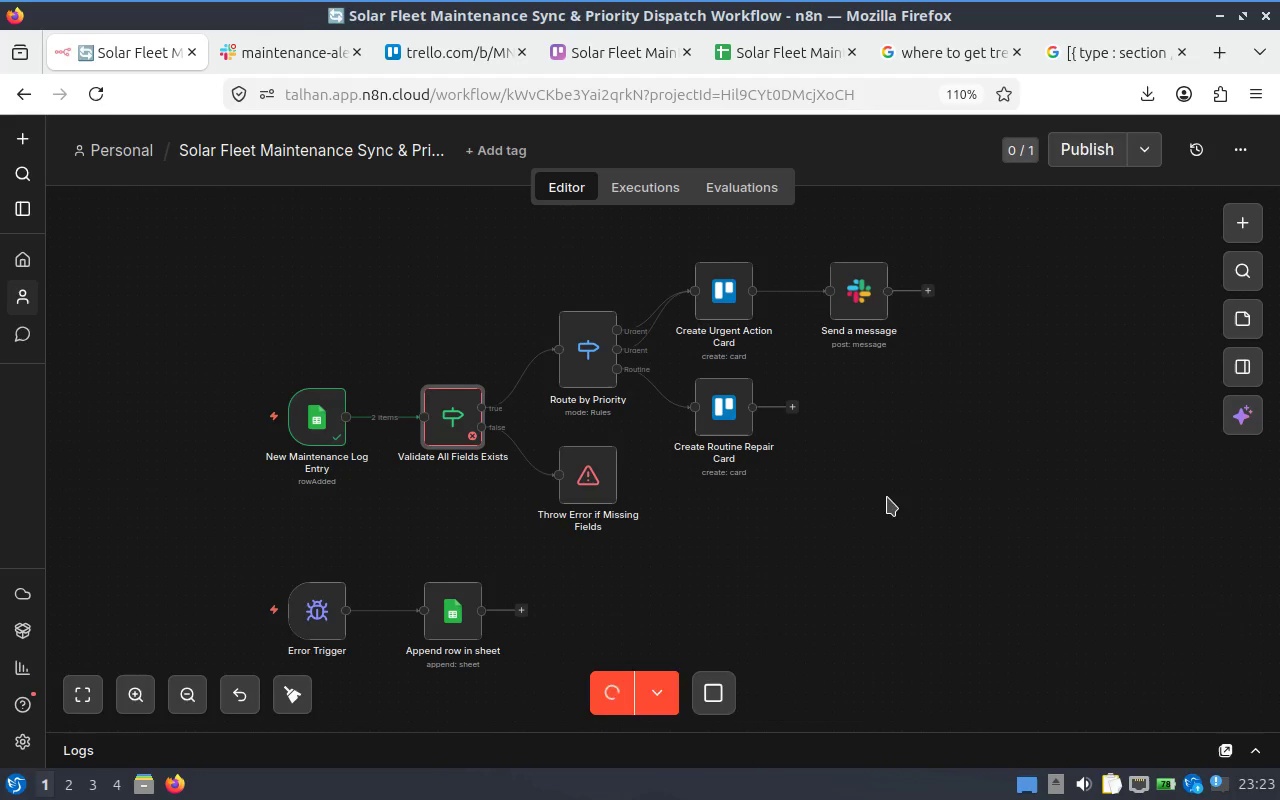 
double_click([450, 410])
 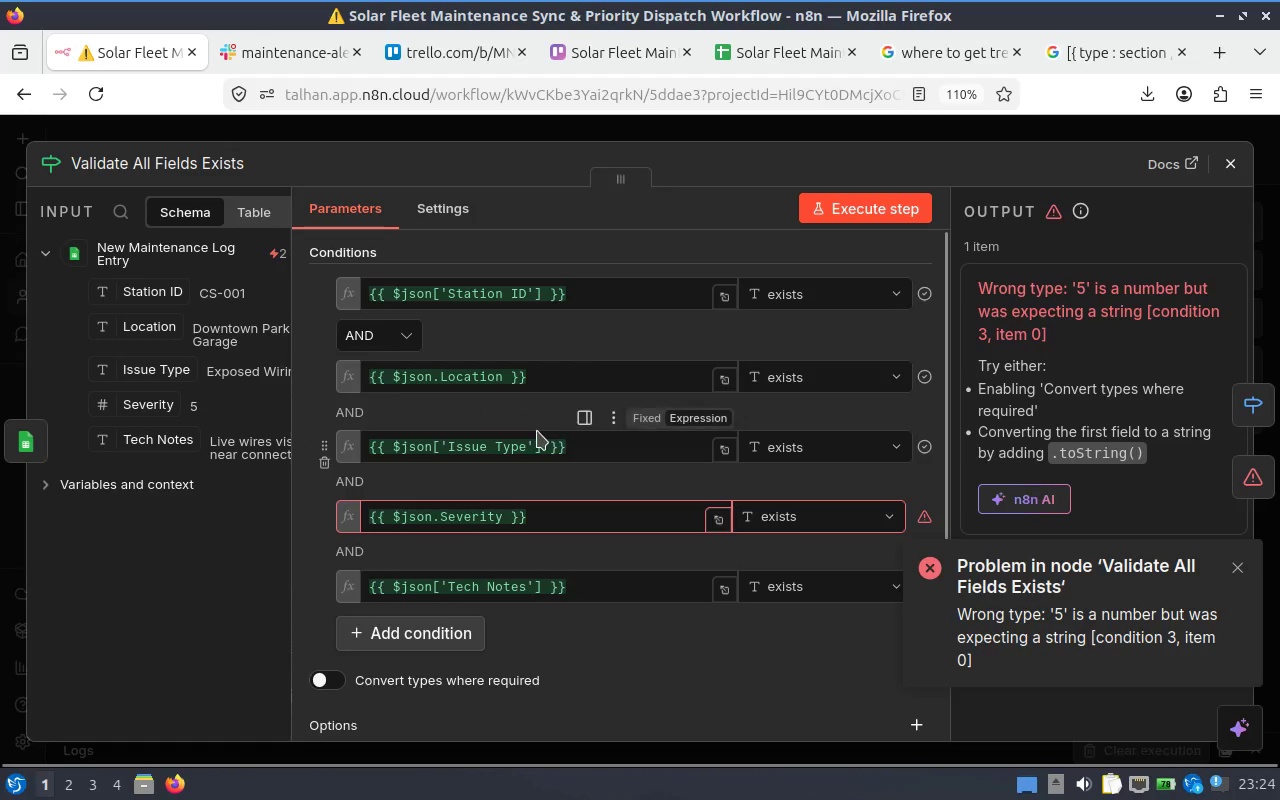 
wait(6.32)
 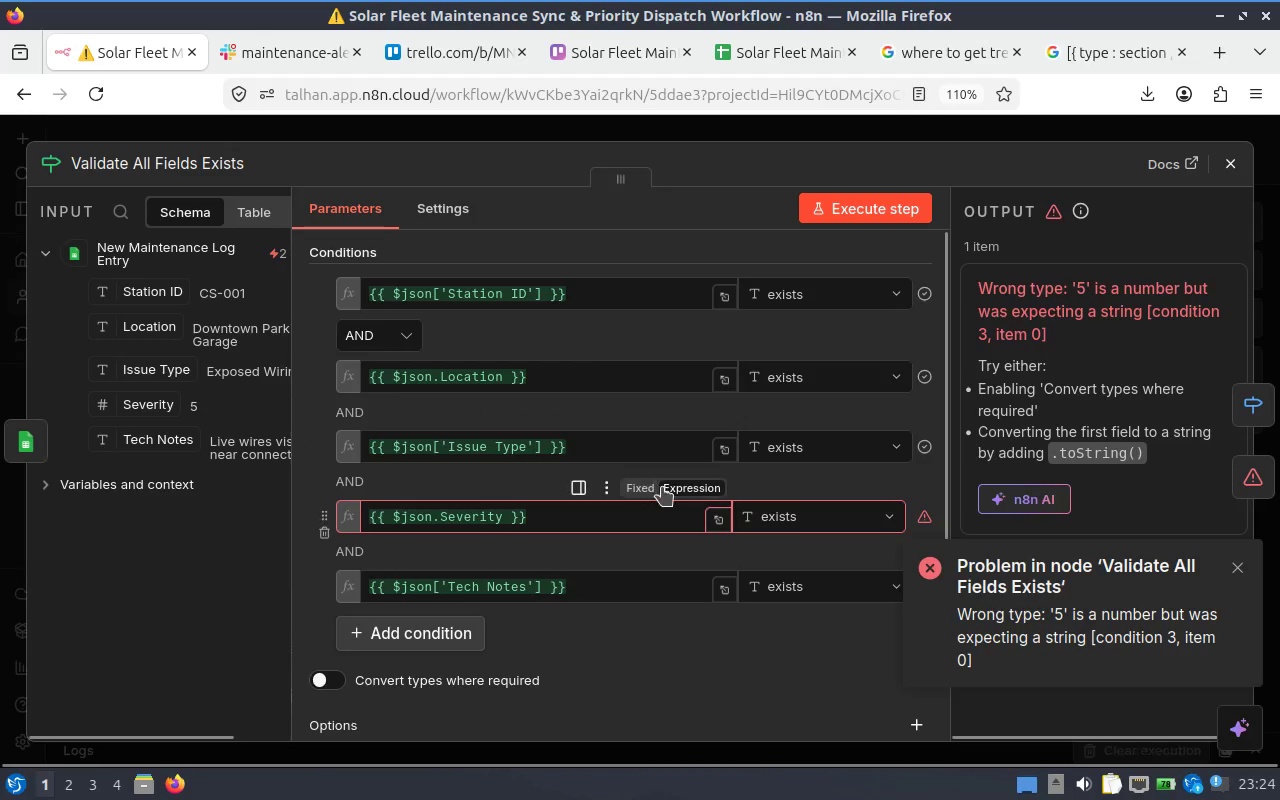 
left_click([825, 520])
 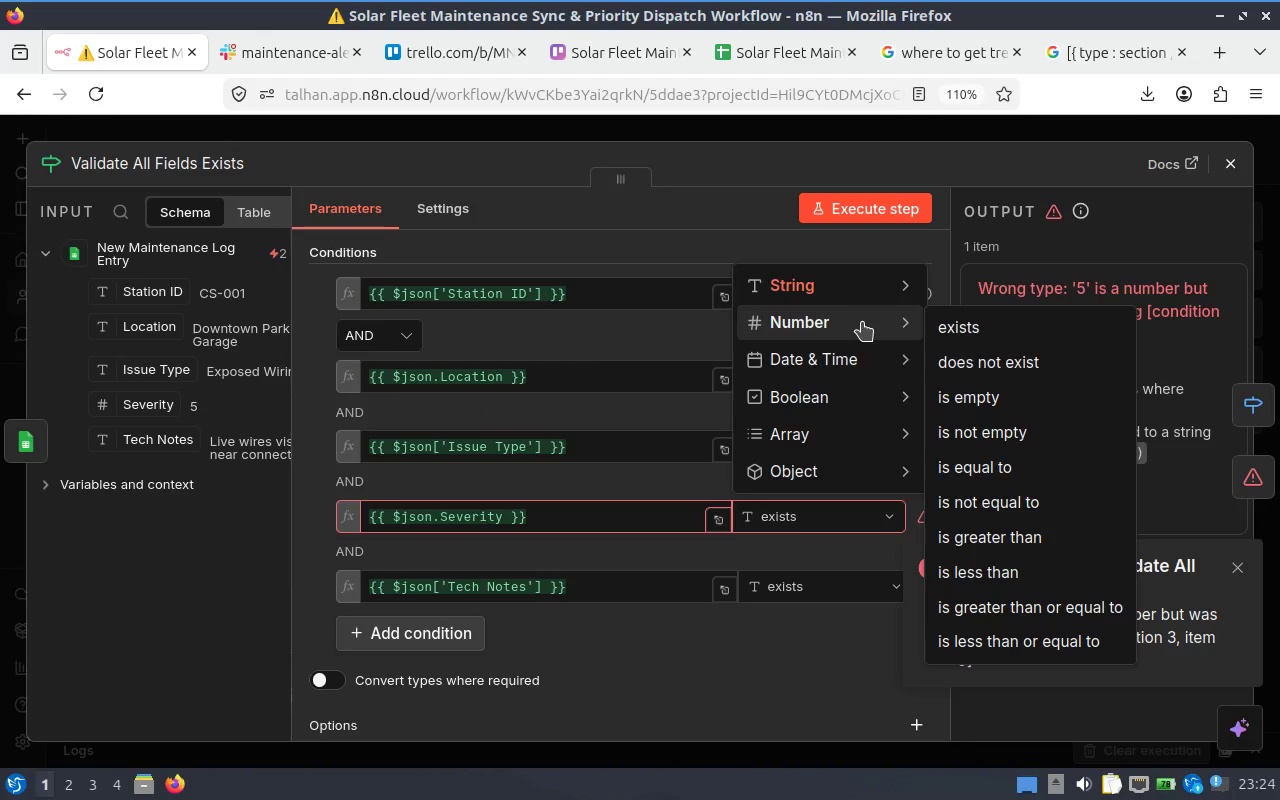 
left_click([970, 322])
 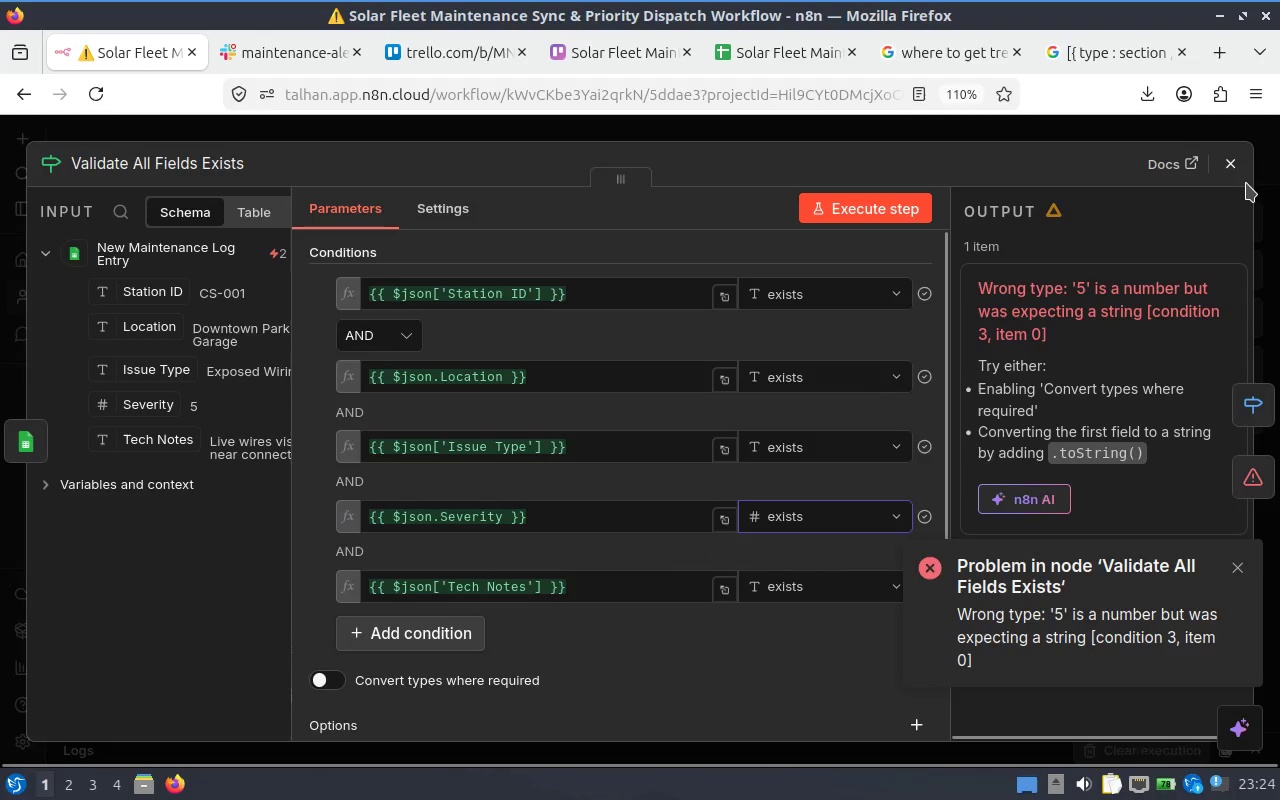 
left_click([1235, 178])
 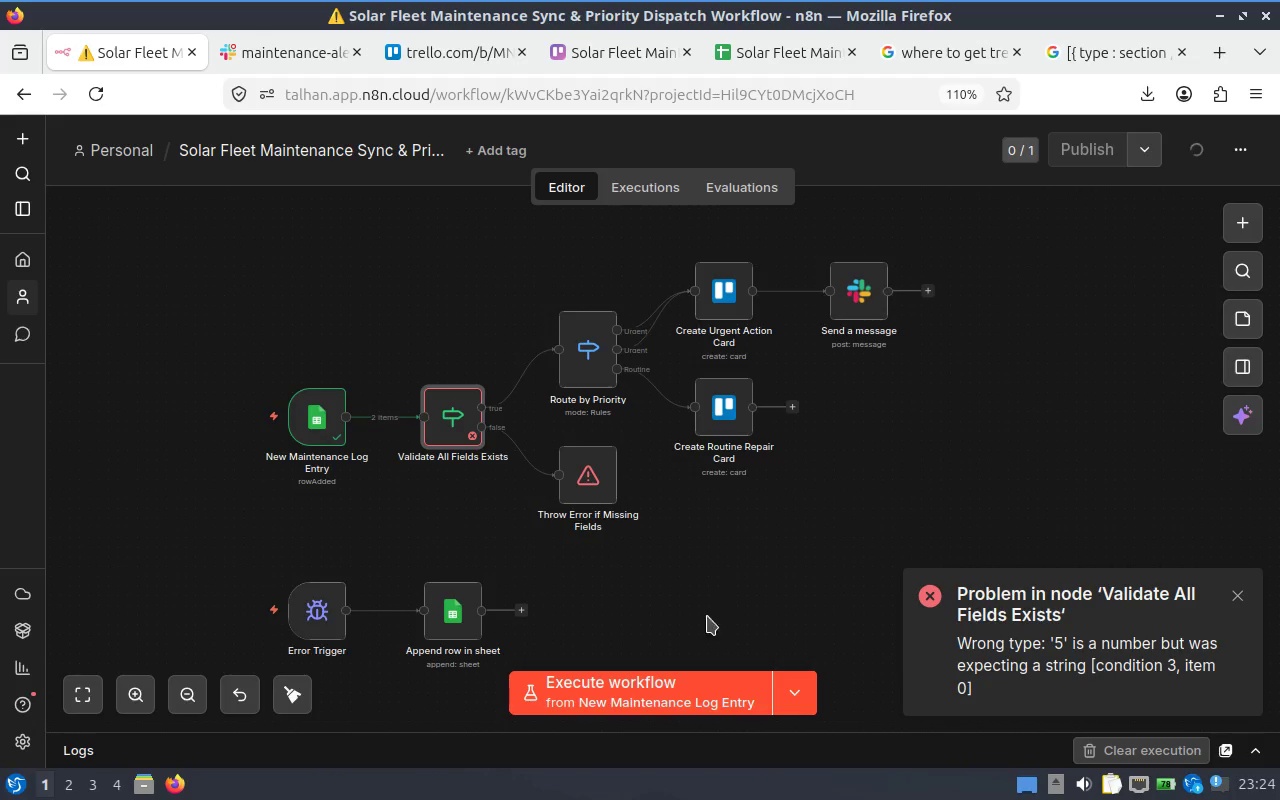 
left_click([650, 691])
 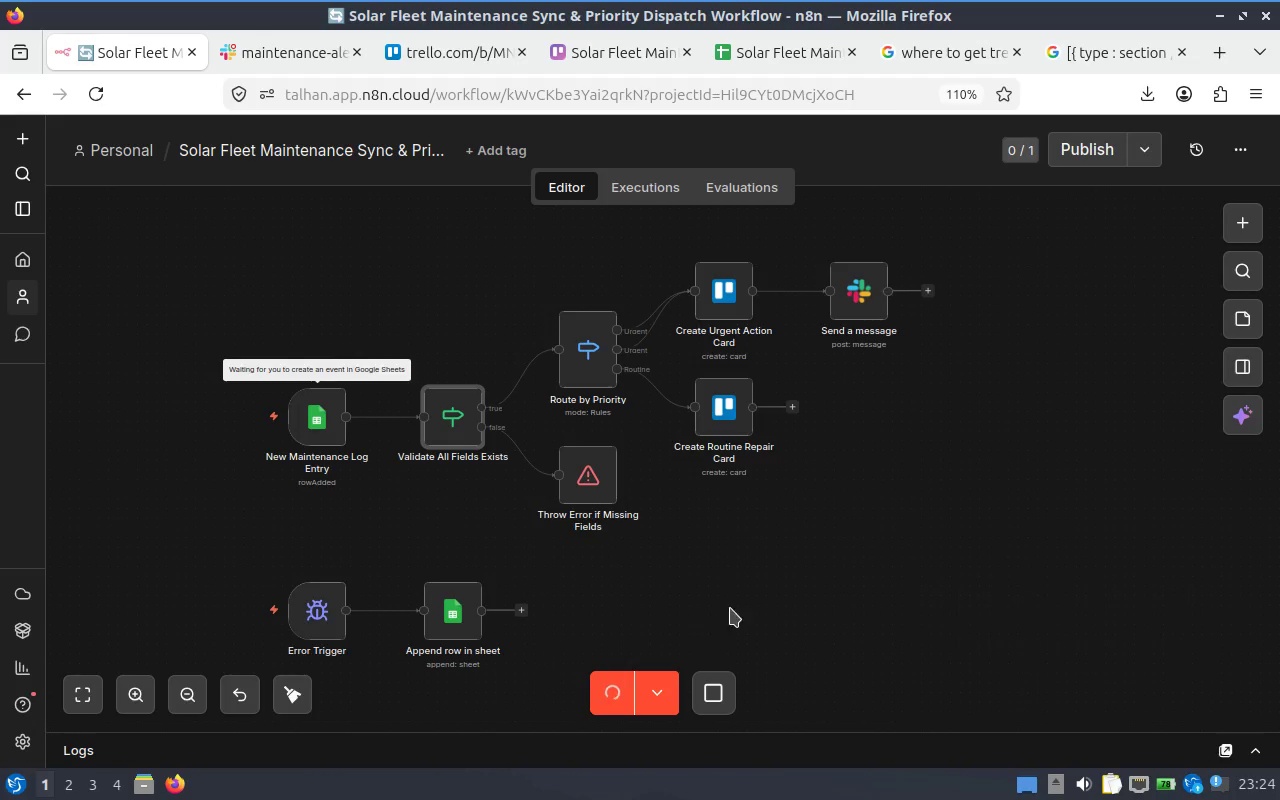 